 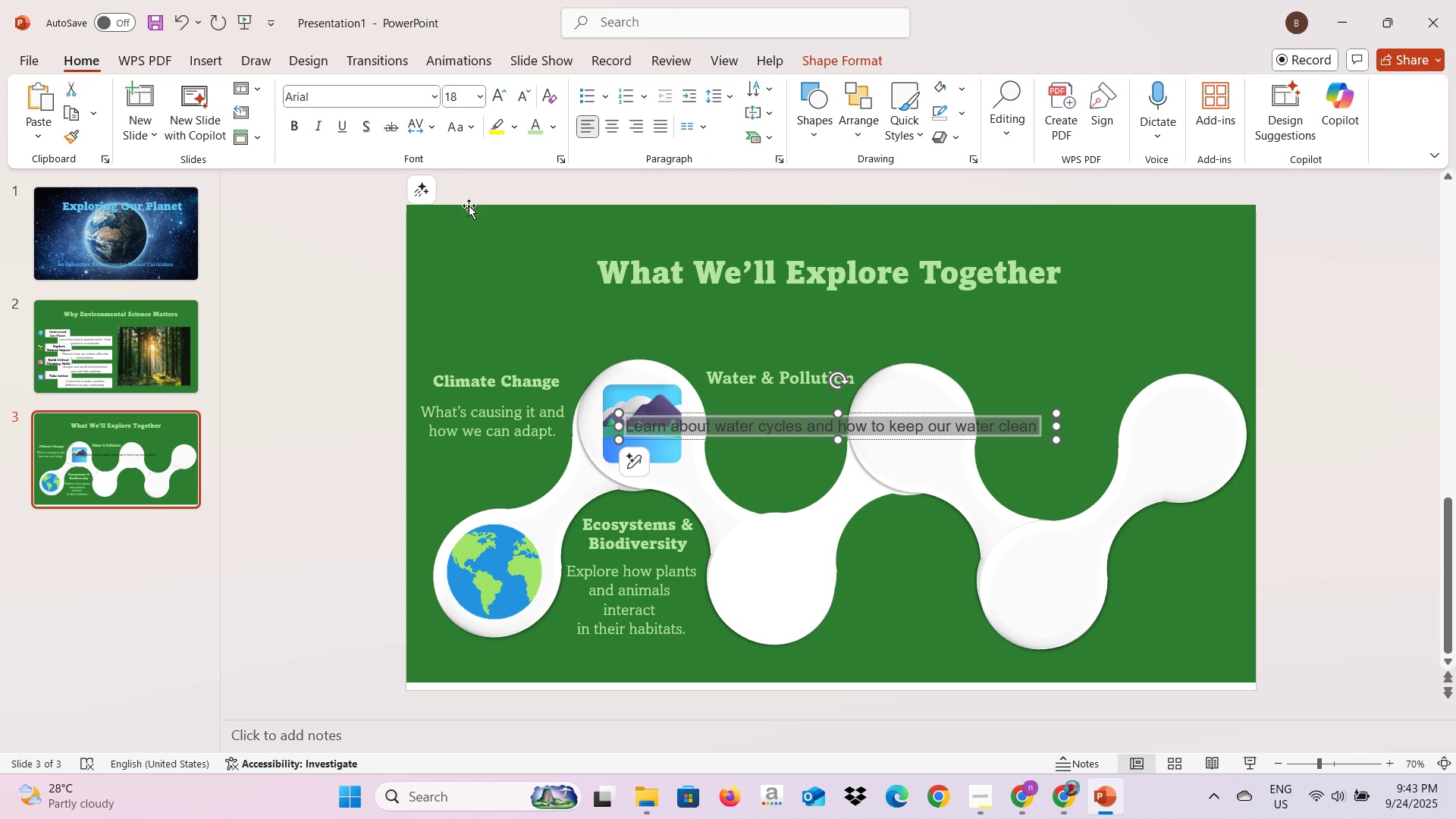 
mouse_move([444, 149])
 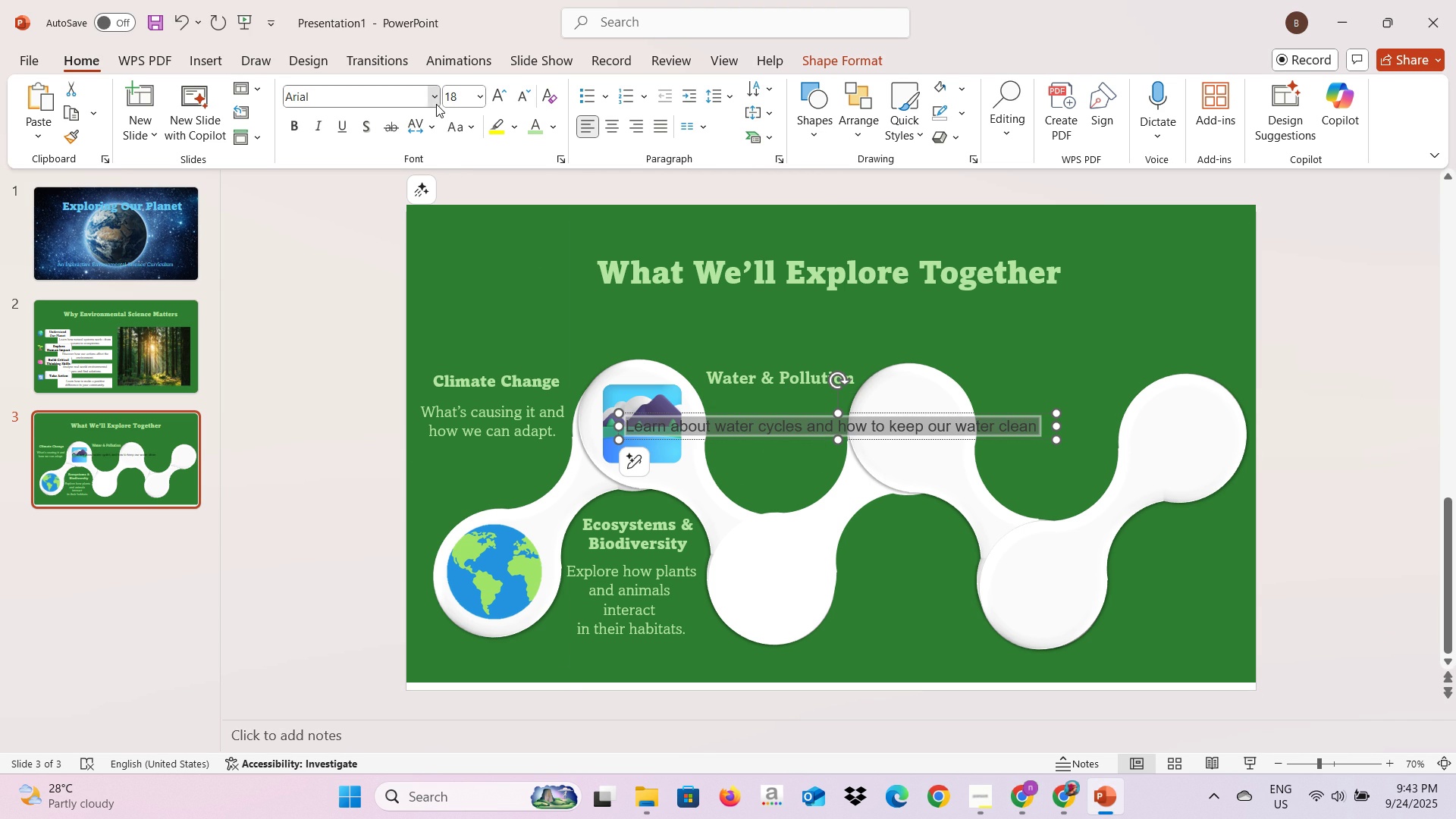 
left_click([436, 104])
 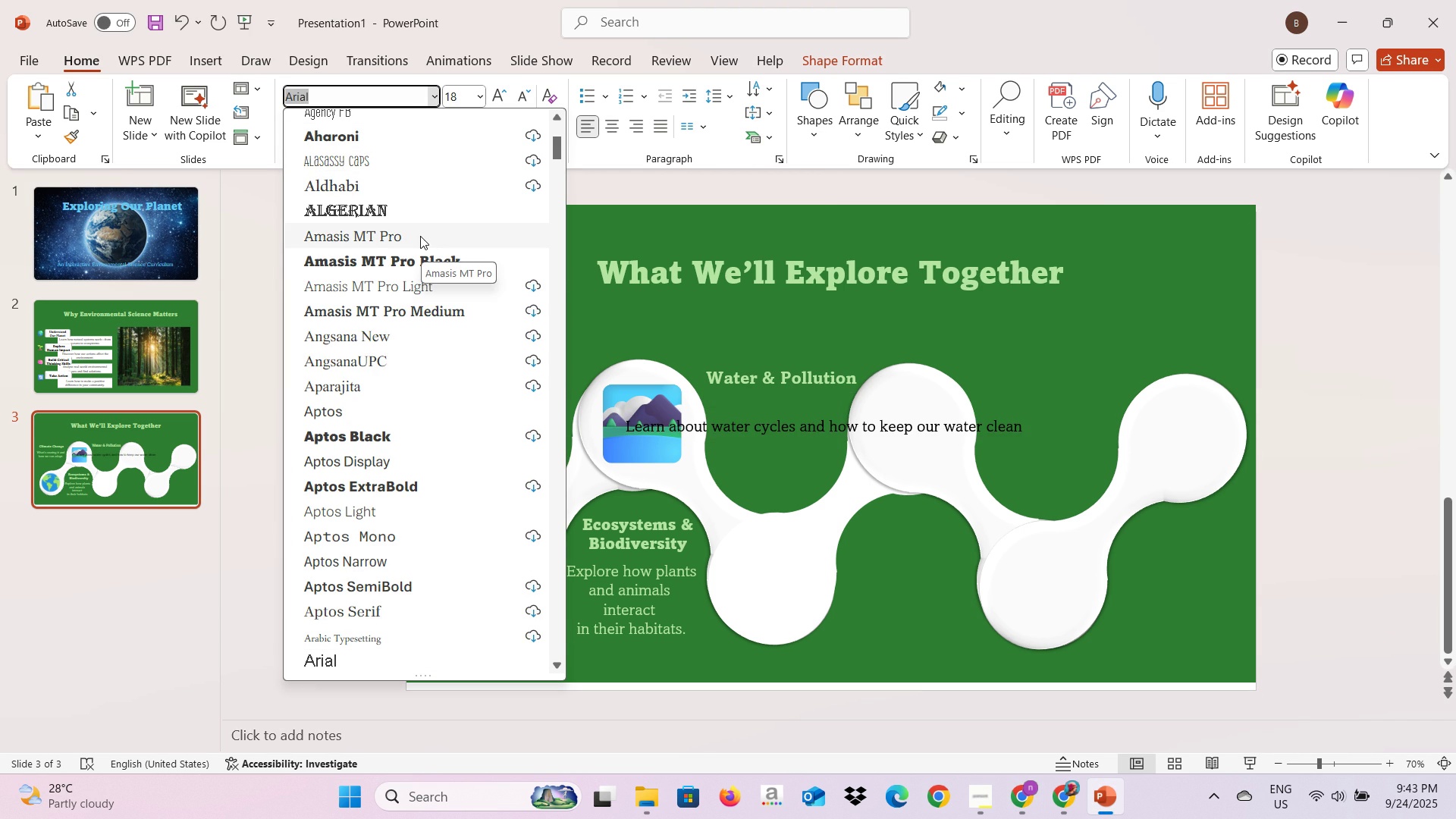 
left_click([420, 236])
 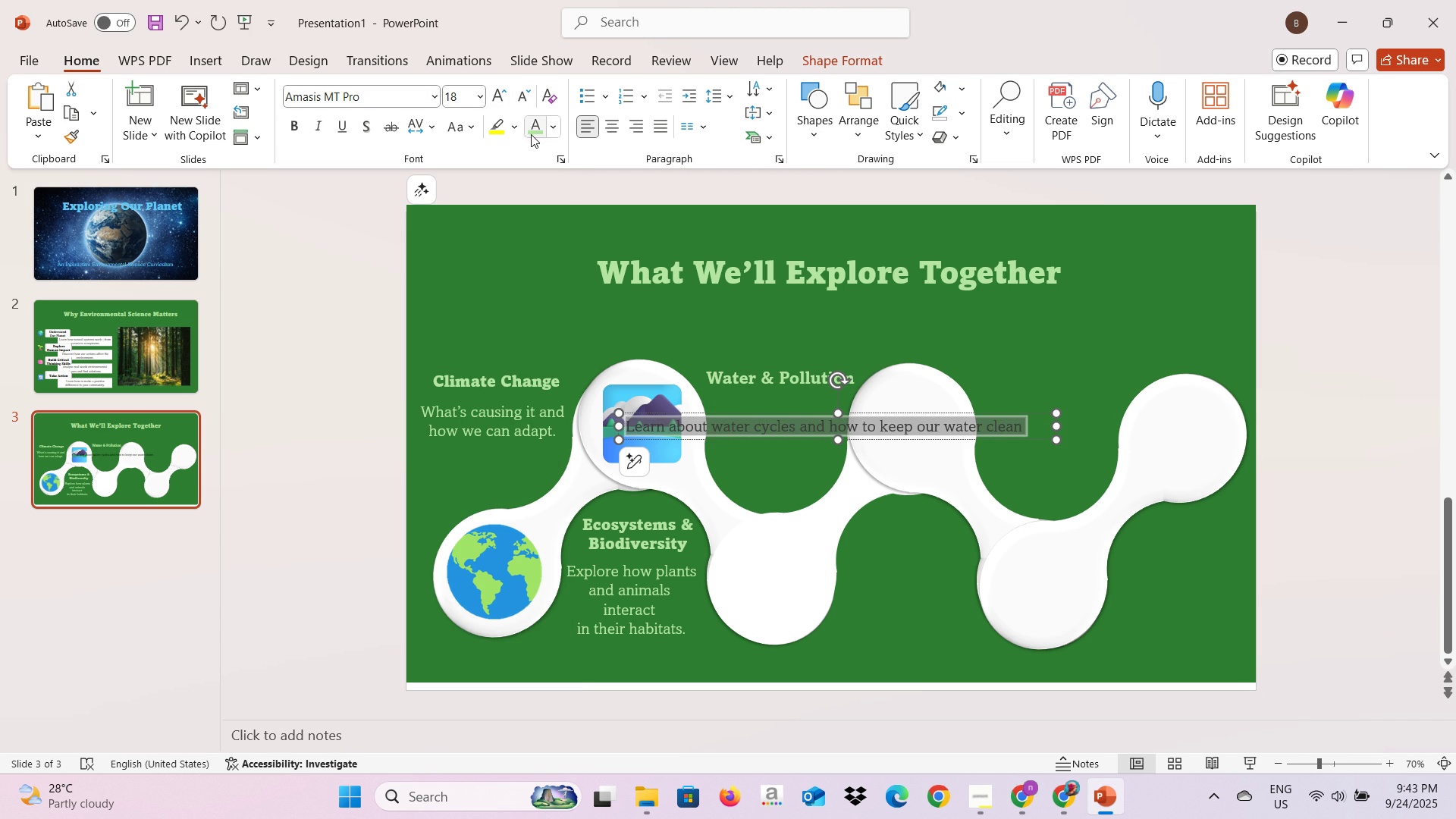 
left_click([532, 134])
 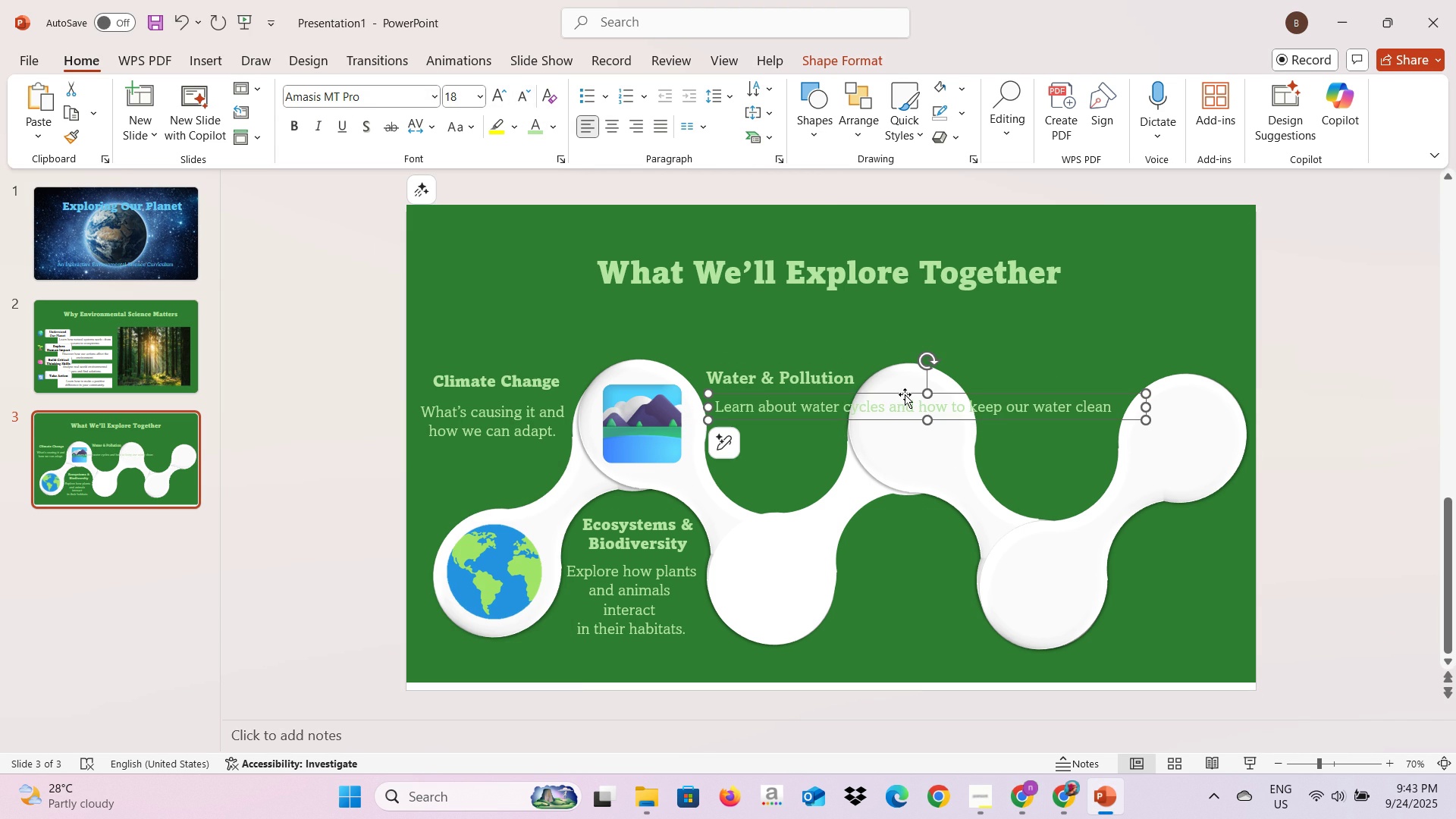 
left_click([839, 409])
 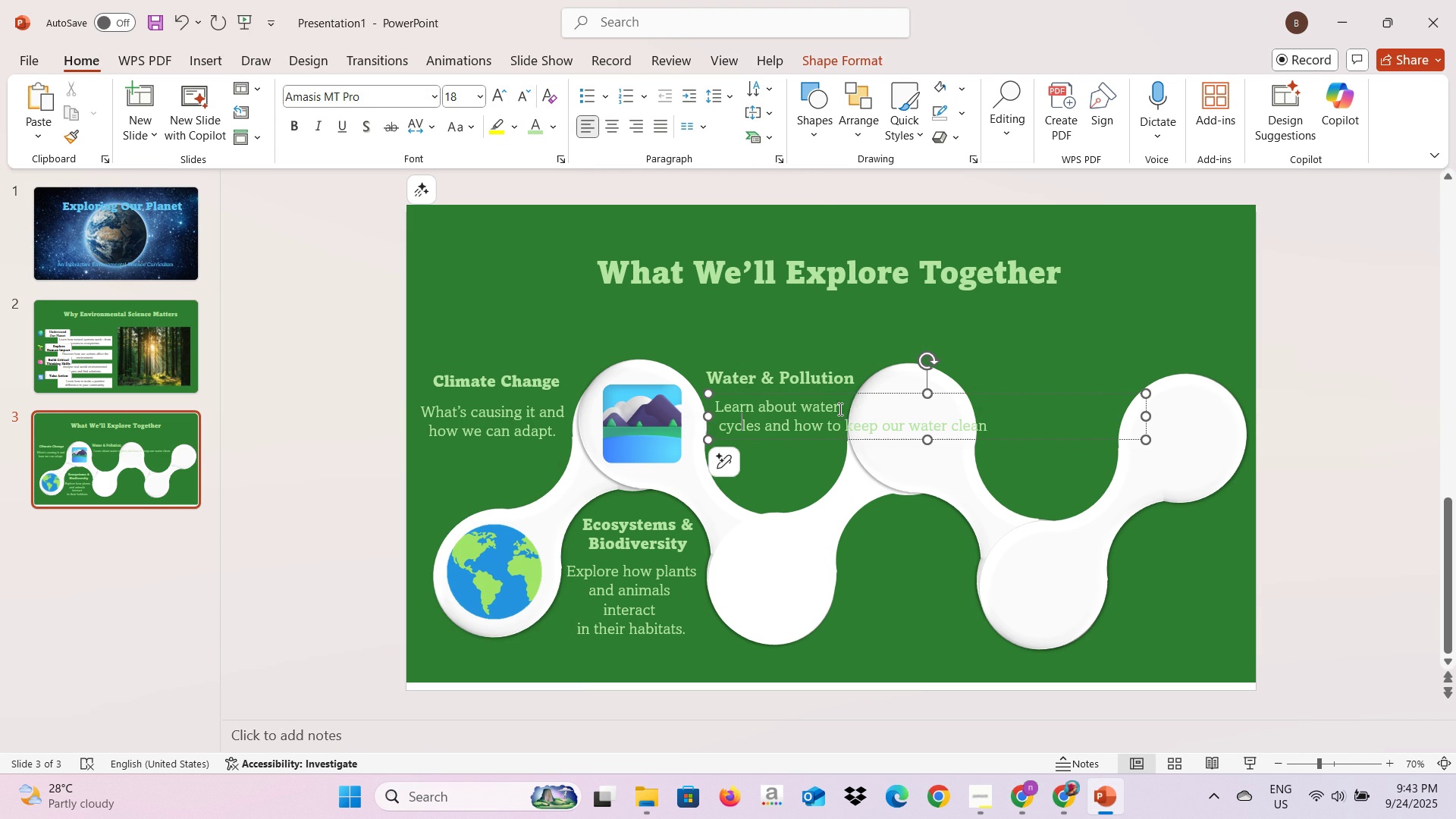 
key(Enter)
 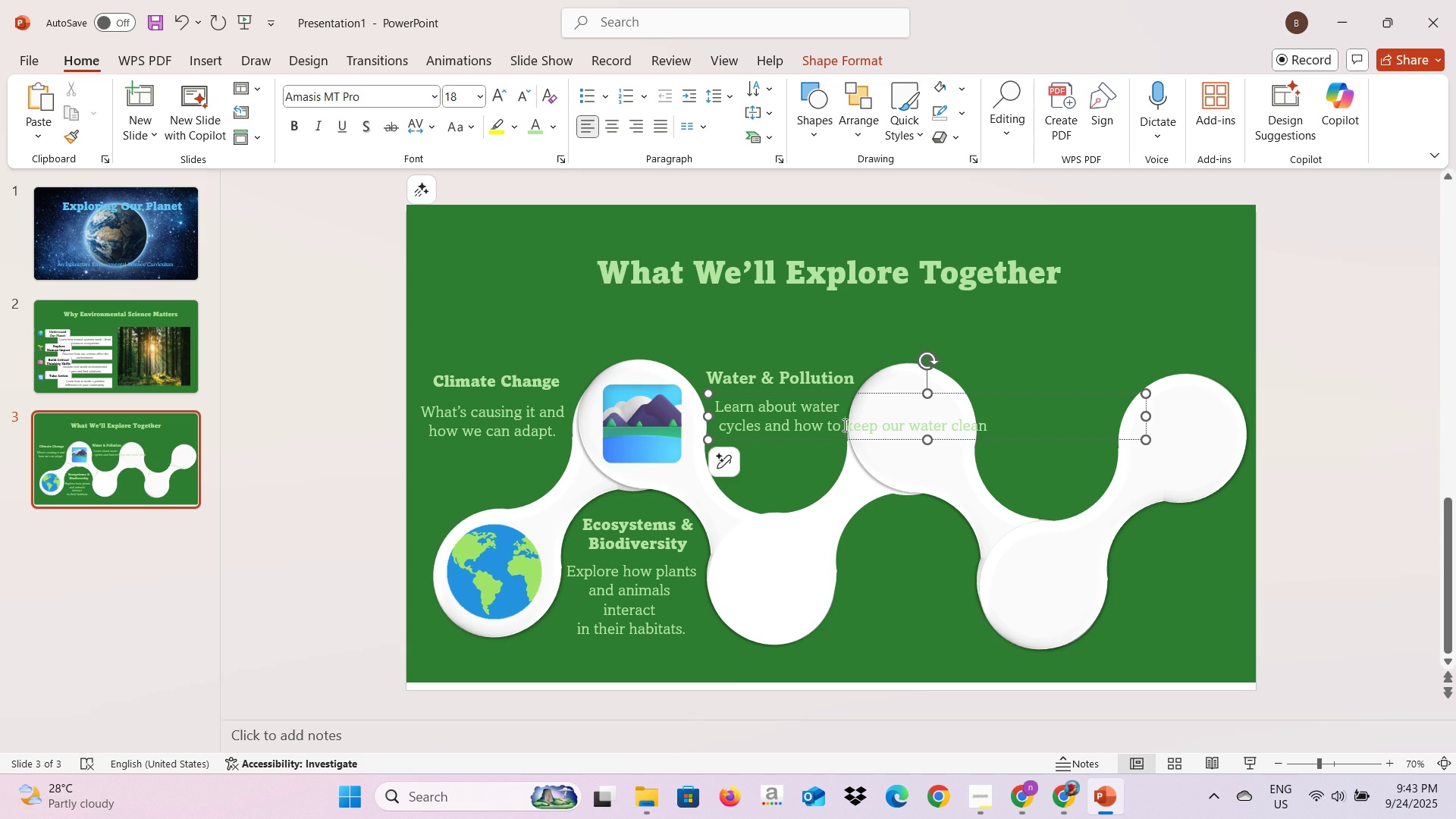 
left_click([843, 425])
 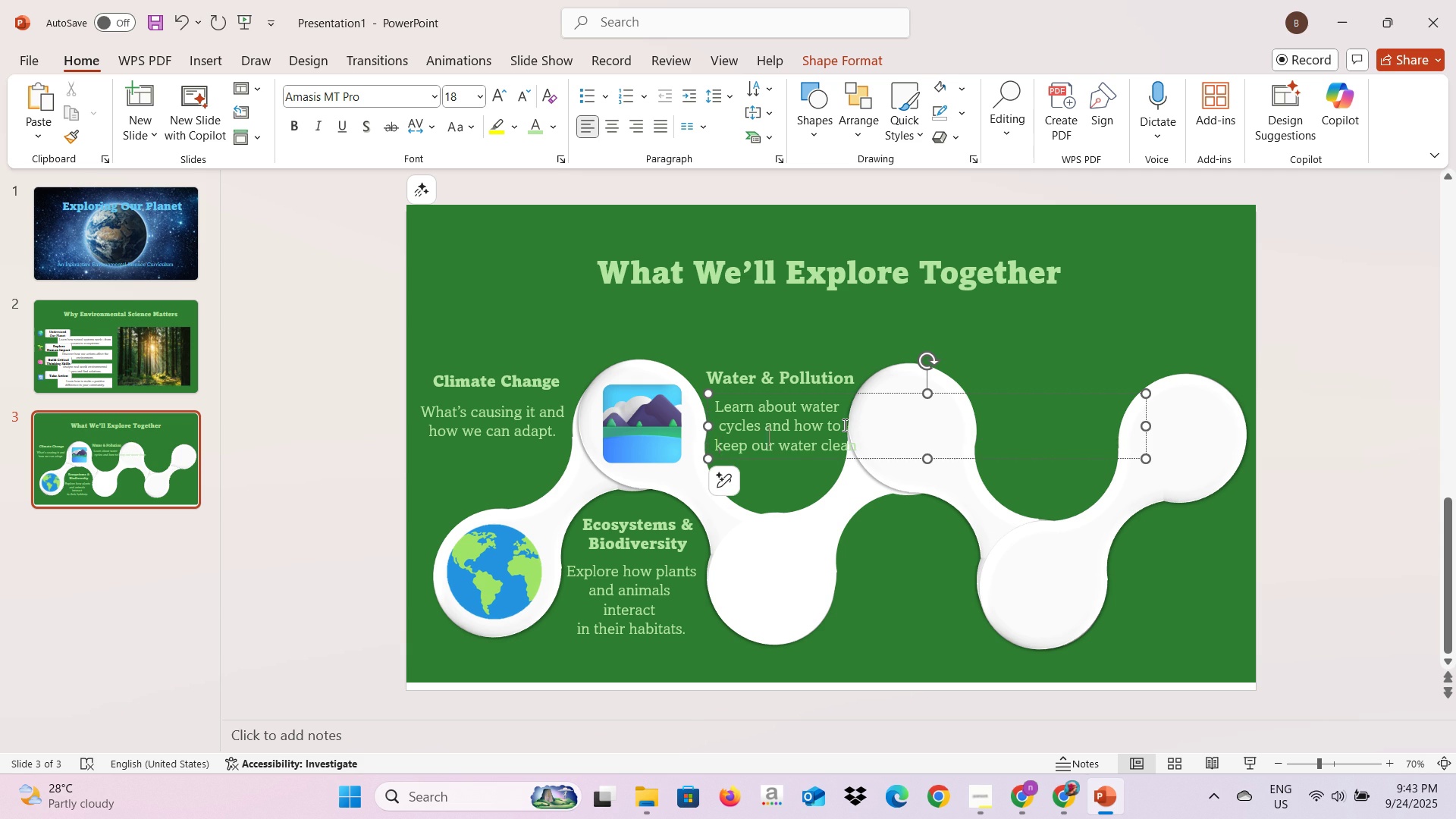 
key(Enter)
 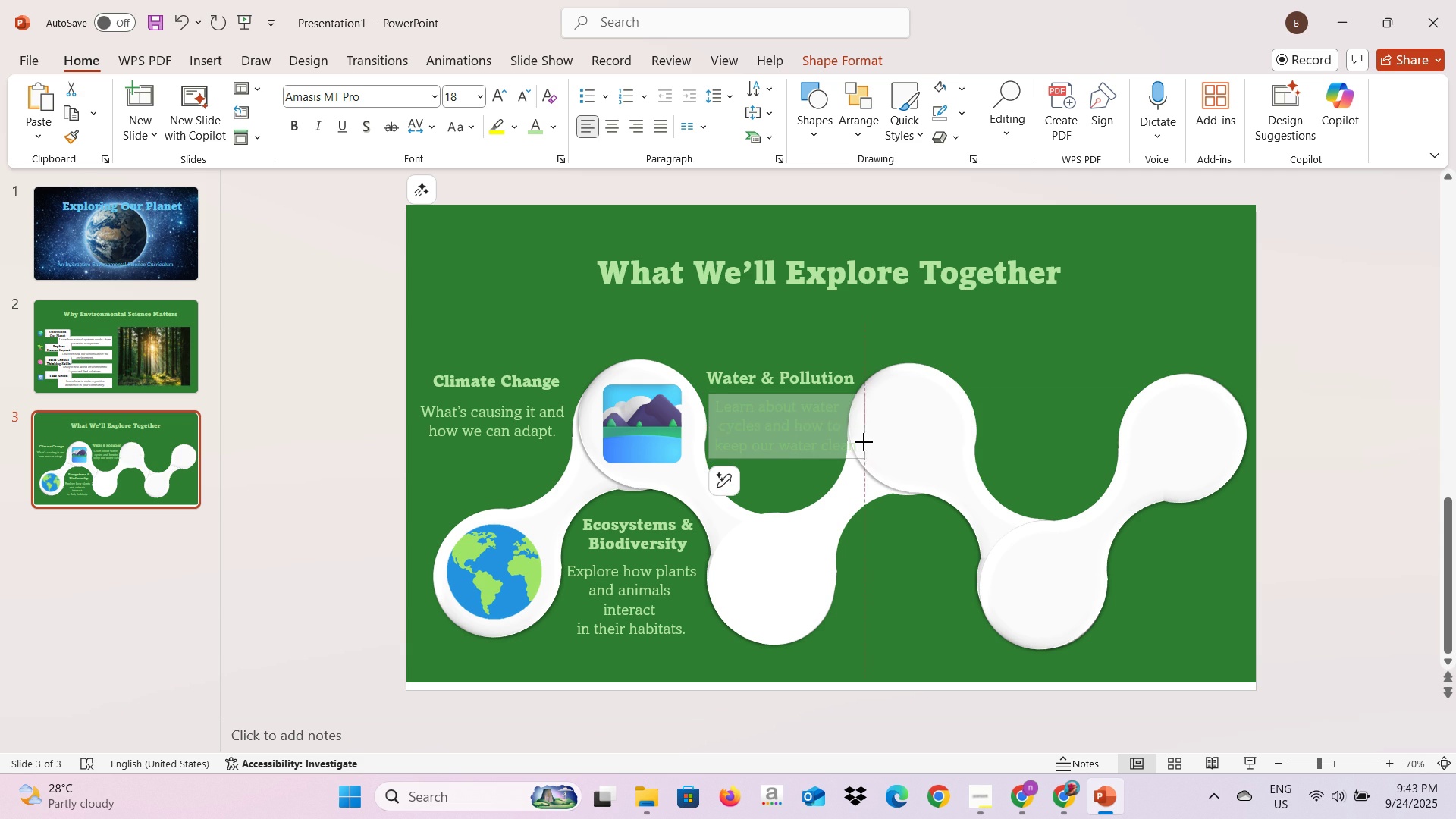 
left_click([802, 435])